 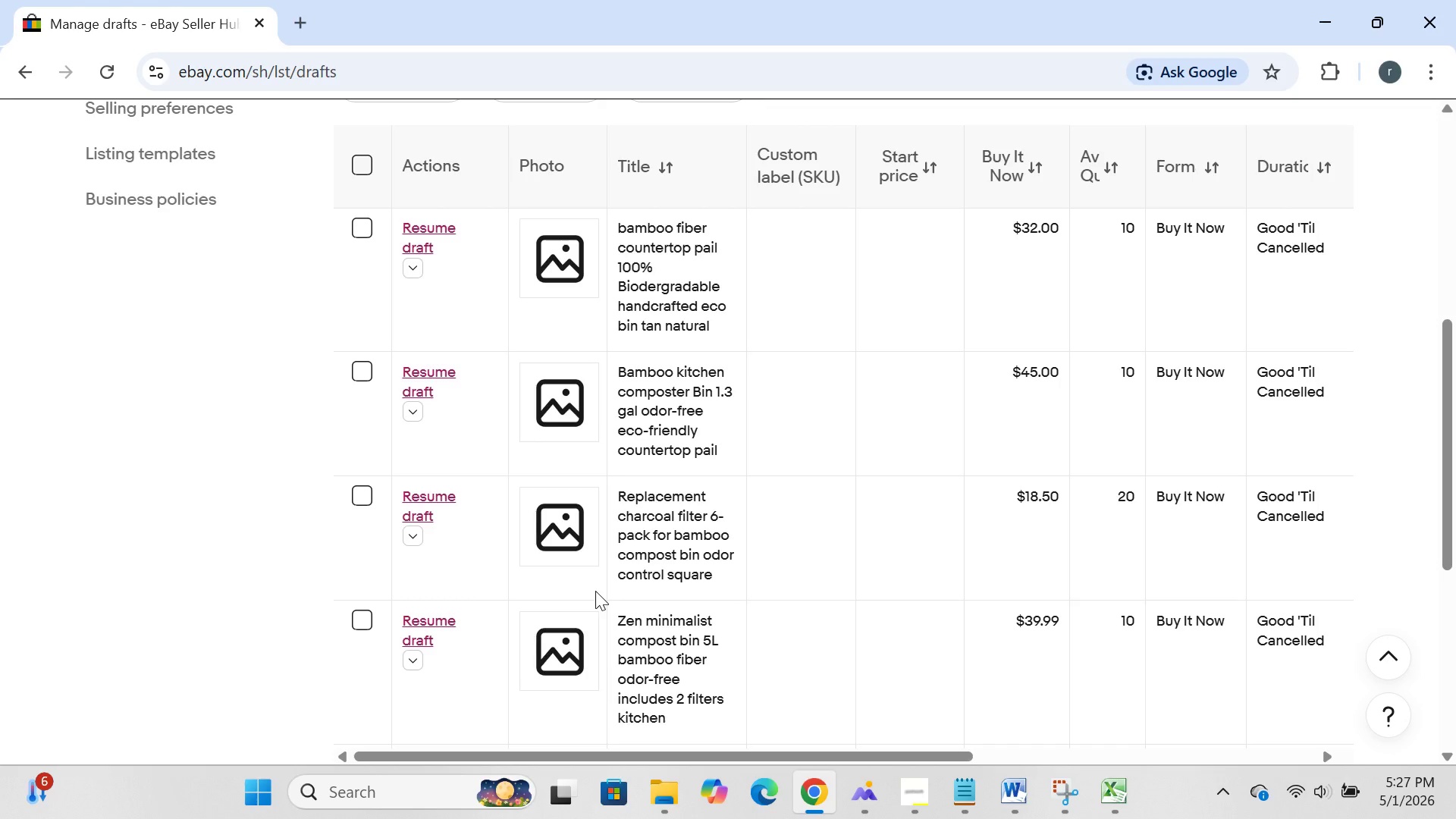 
double_click([1346, 545])
 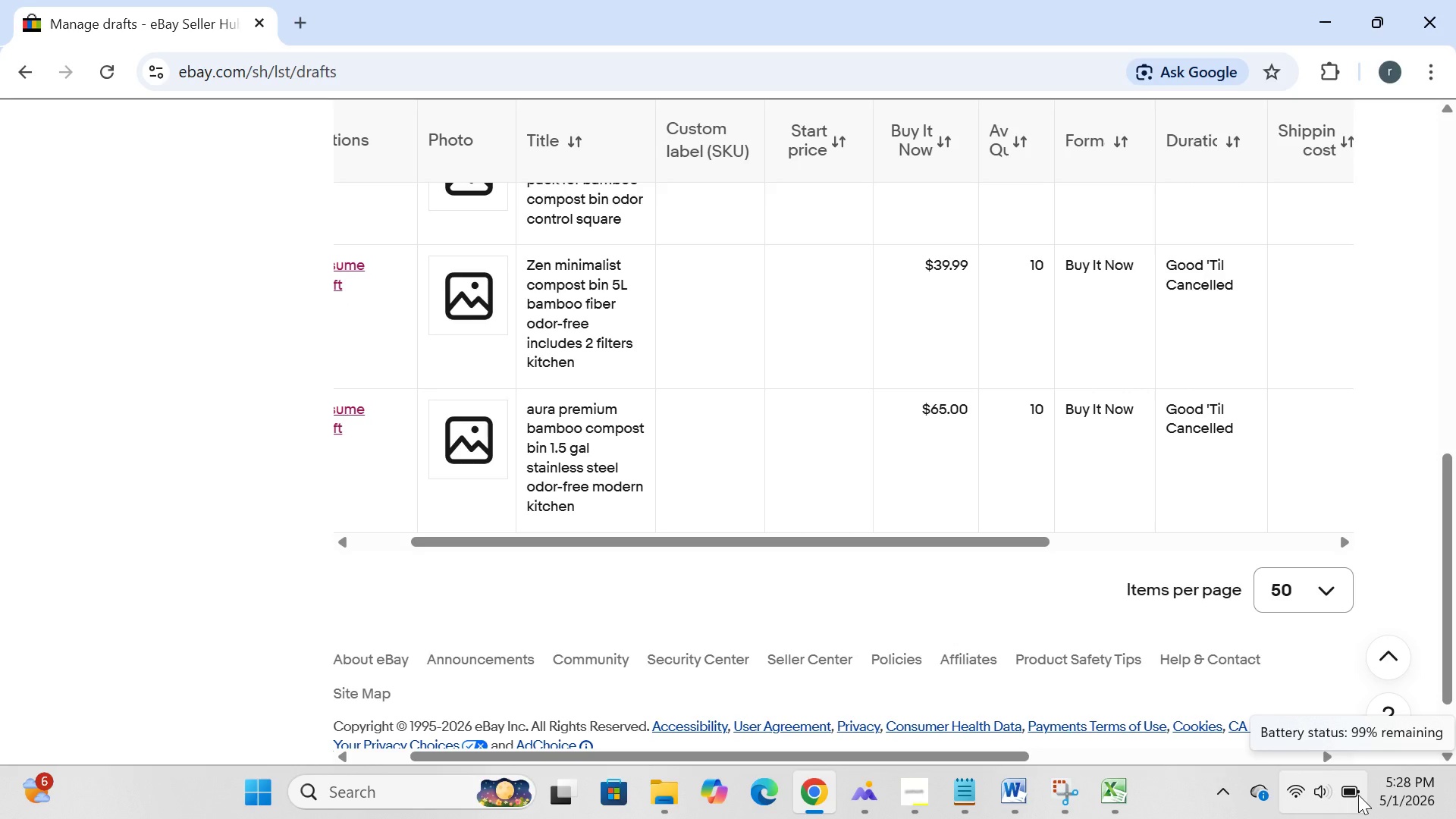 
wait(70.98)
 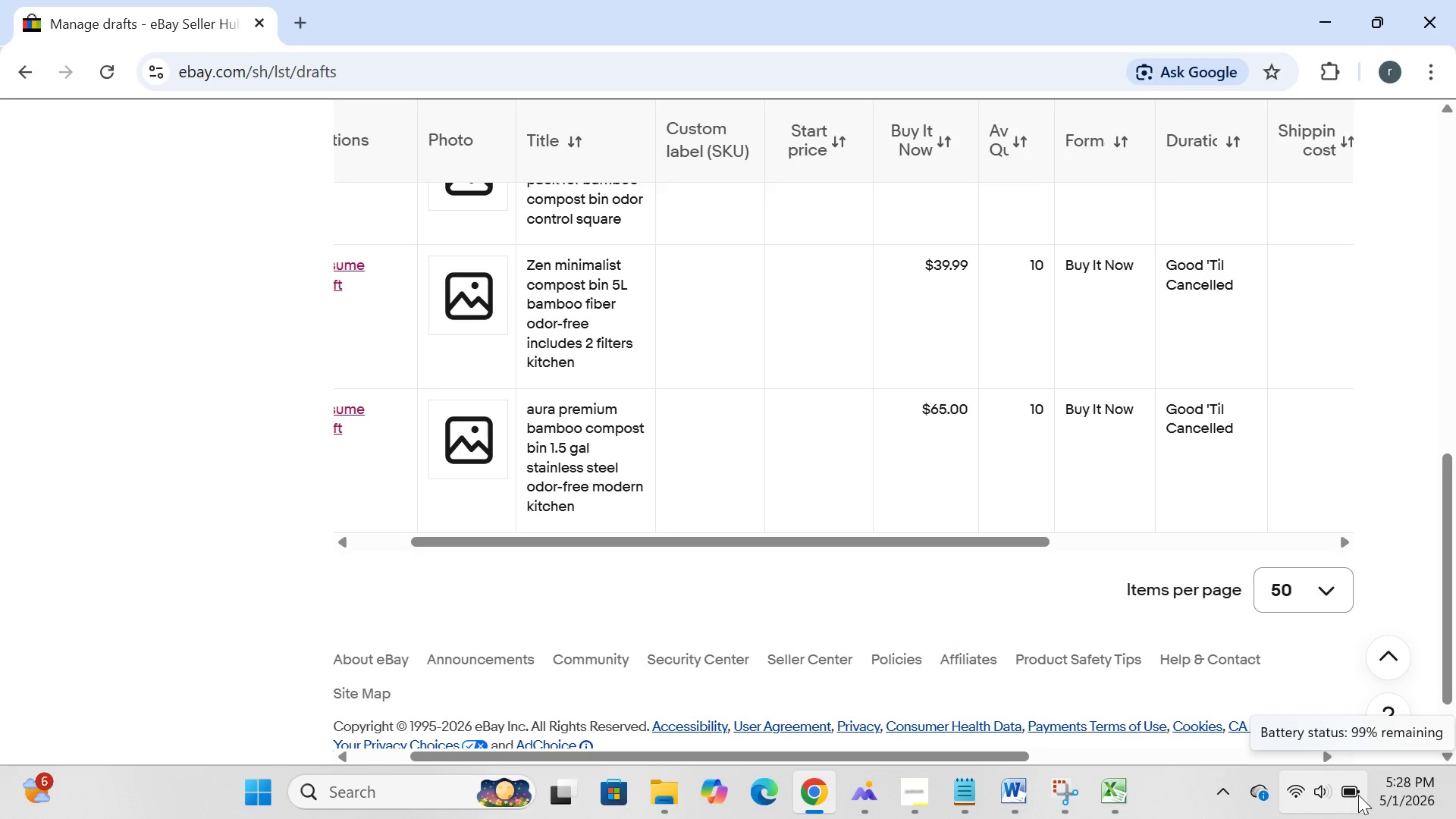 
double_click([337, 540])
 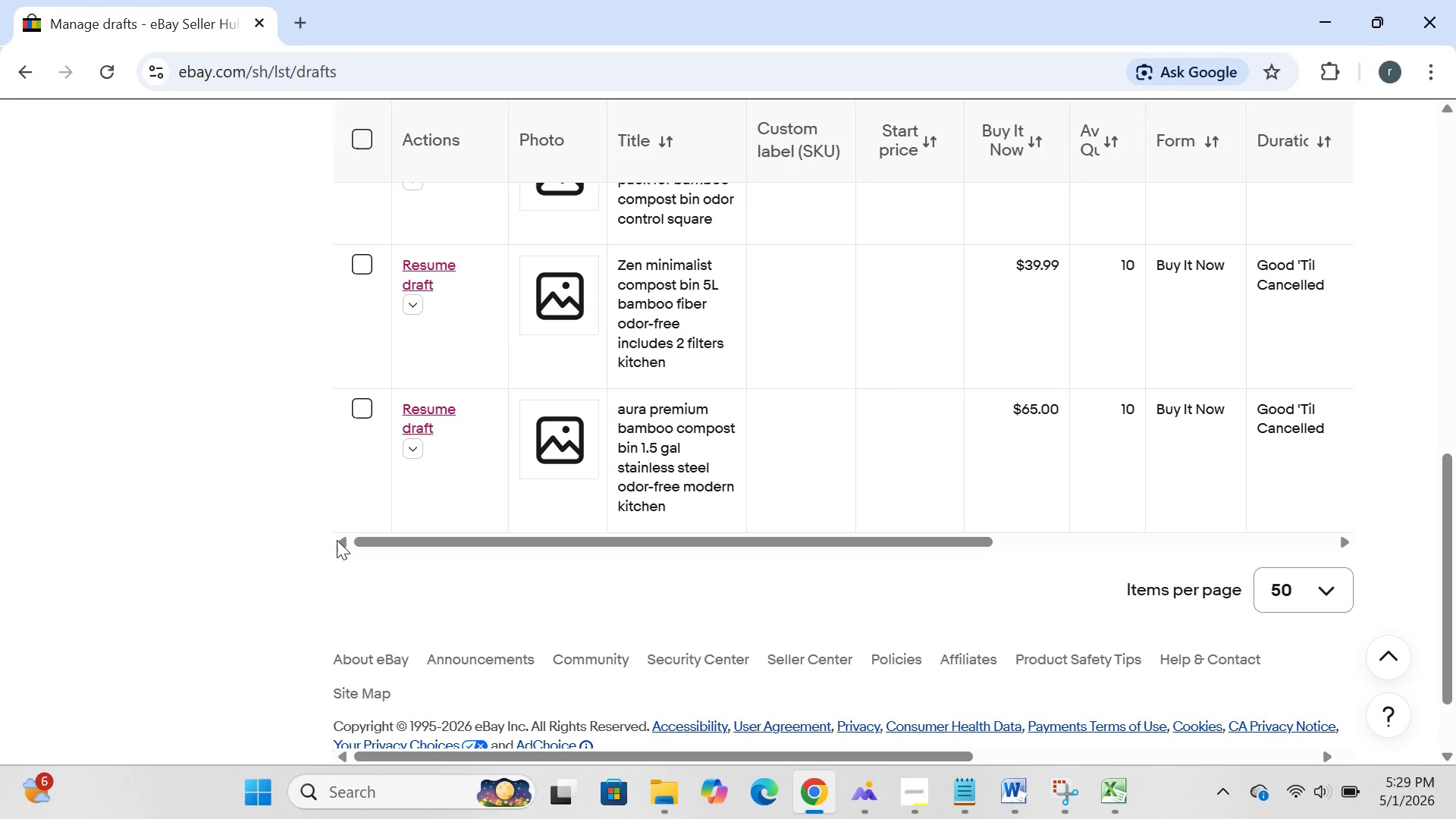 
triple_click([337, 540])
 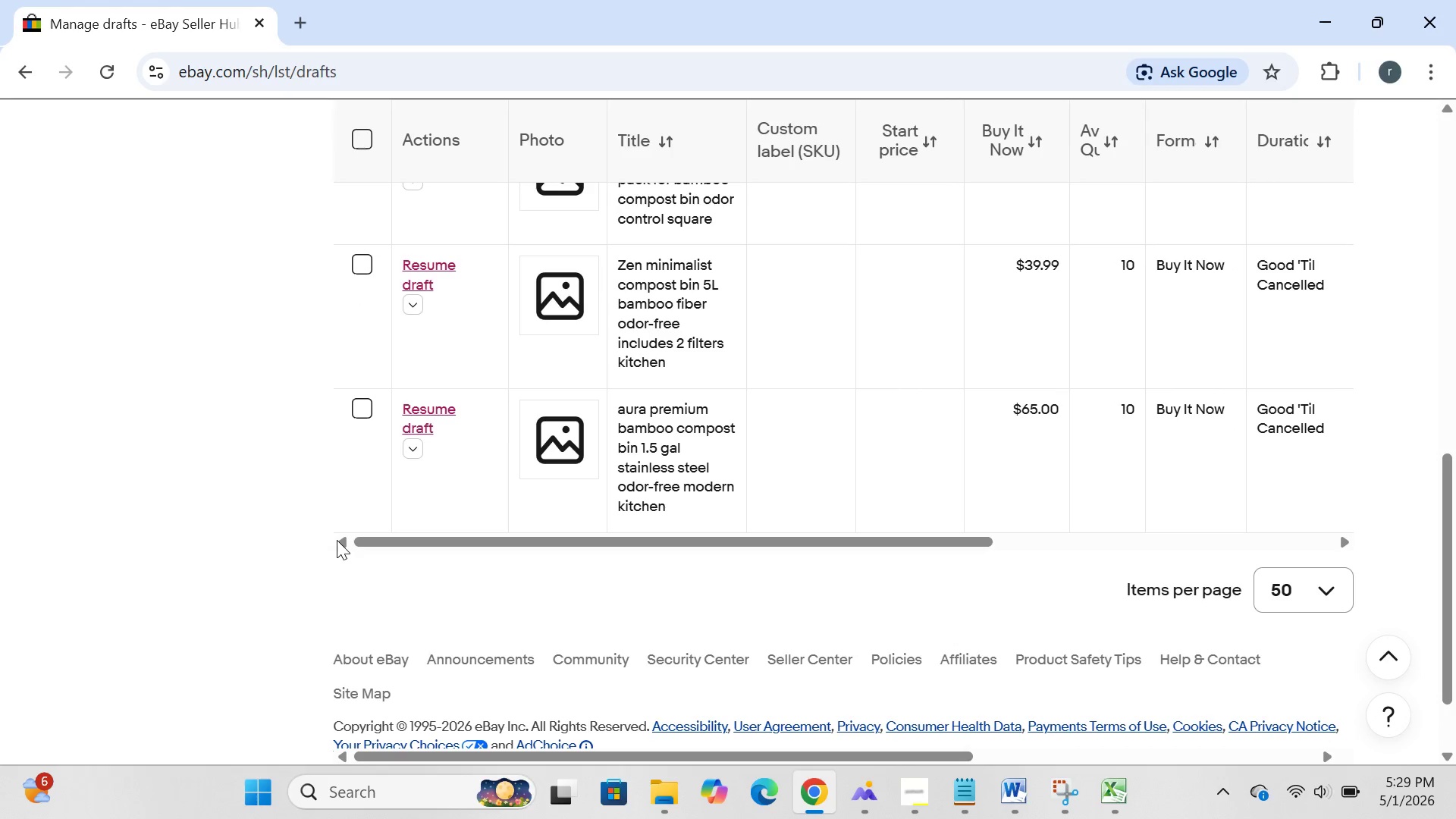 
triple_click([337, 540])
 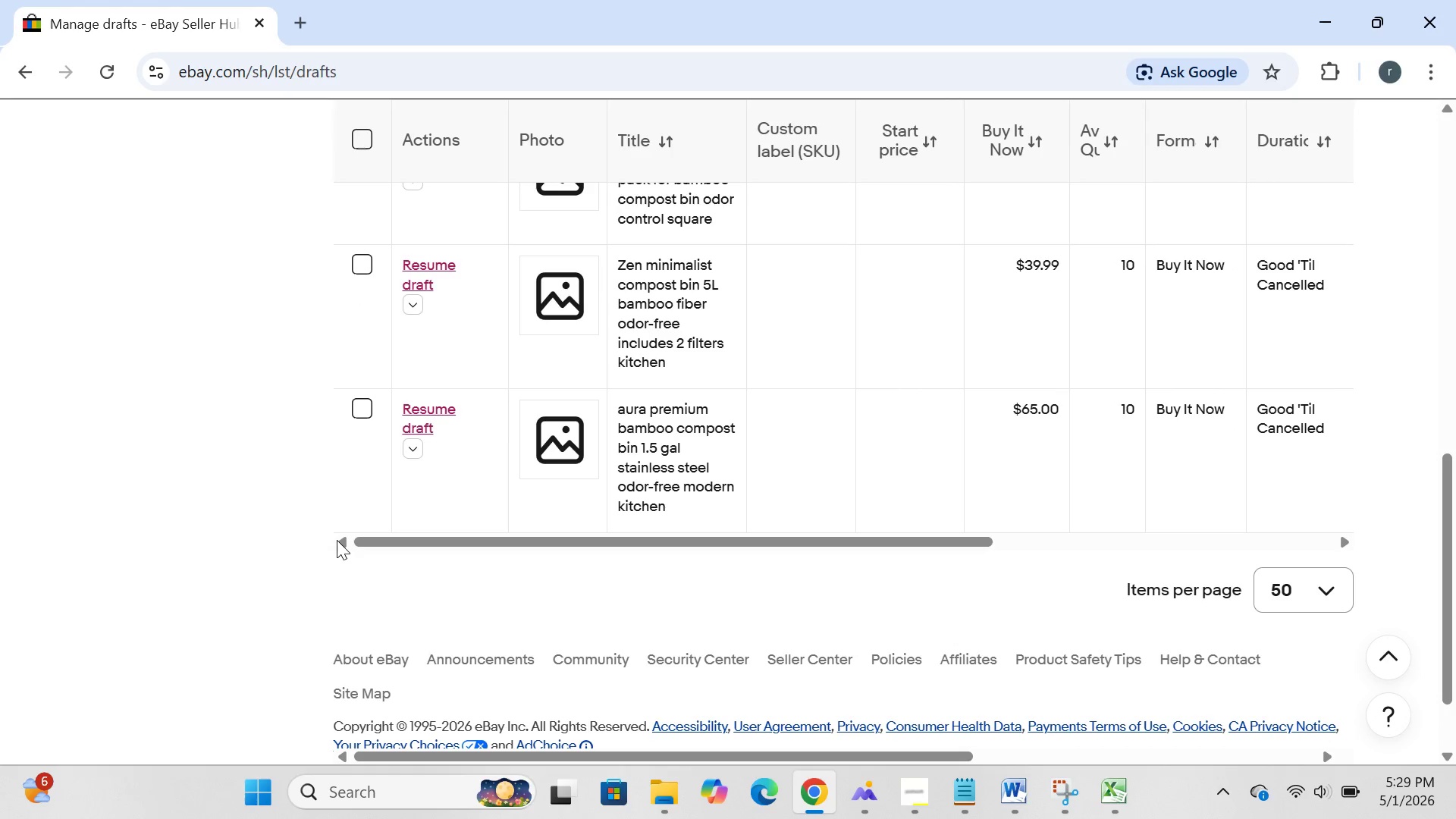 
triple_click([337, 540])
 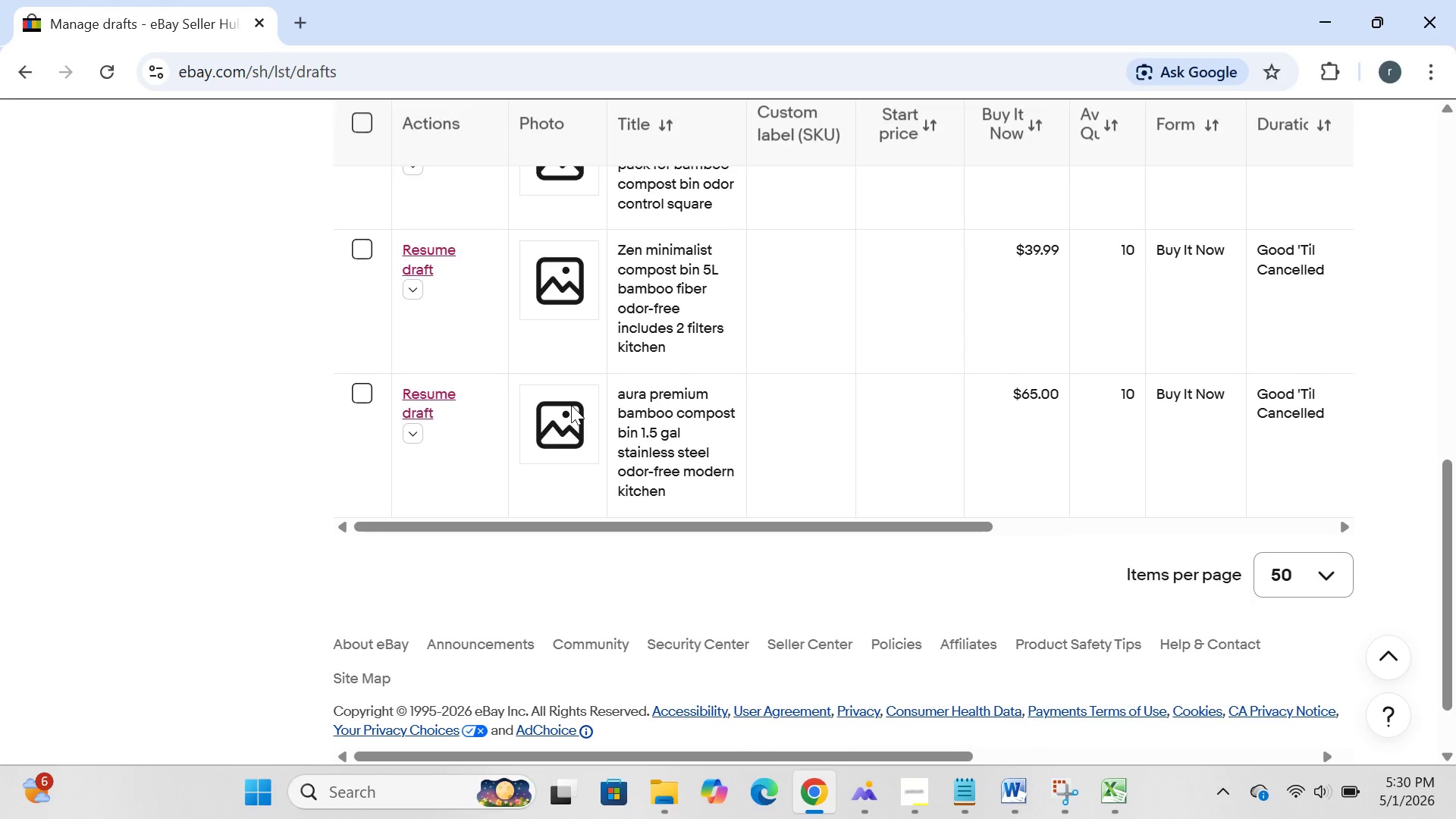 
wait(85.47)
 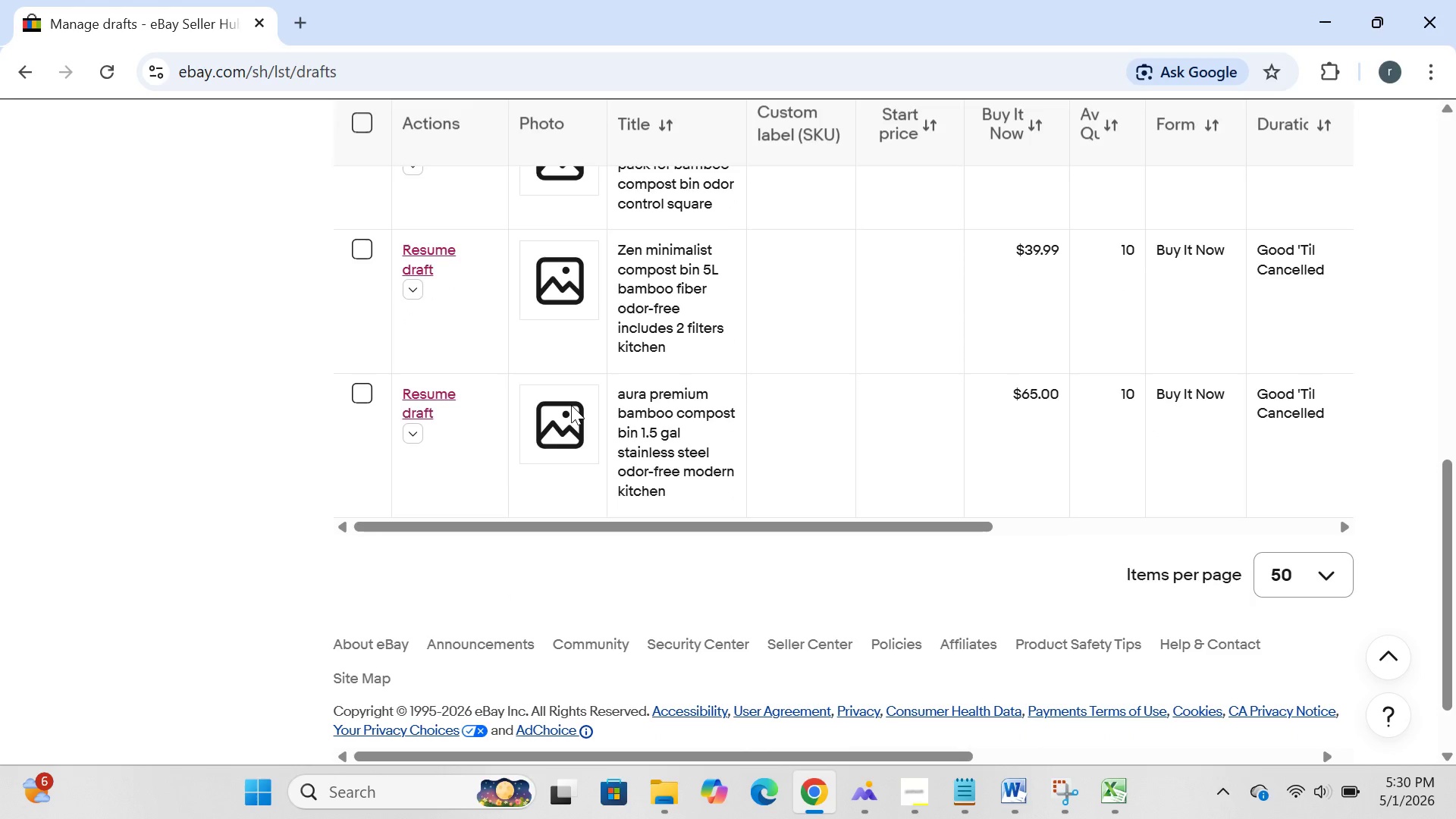 
left_click([1356, 814])
 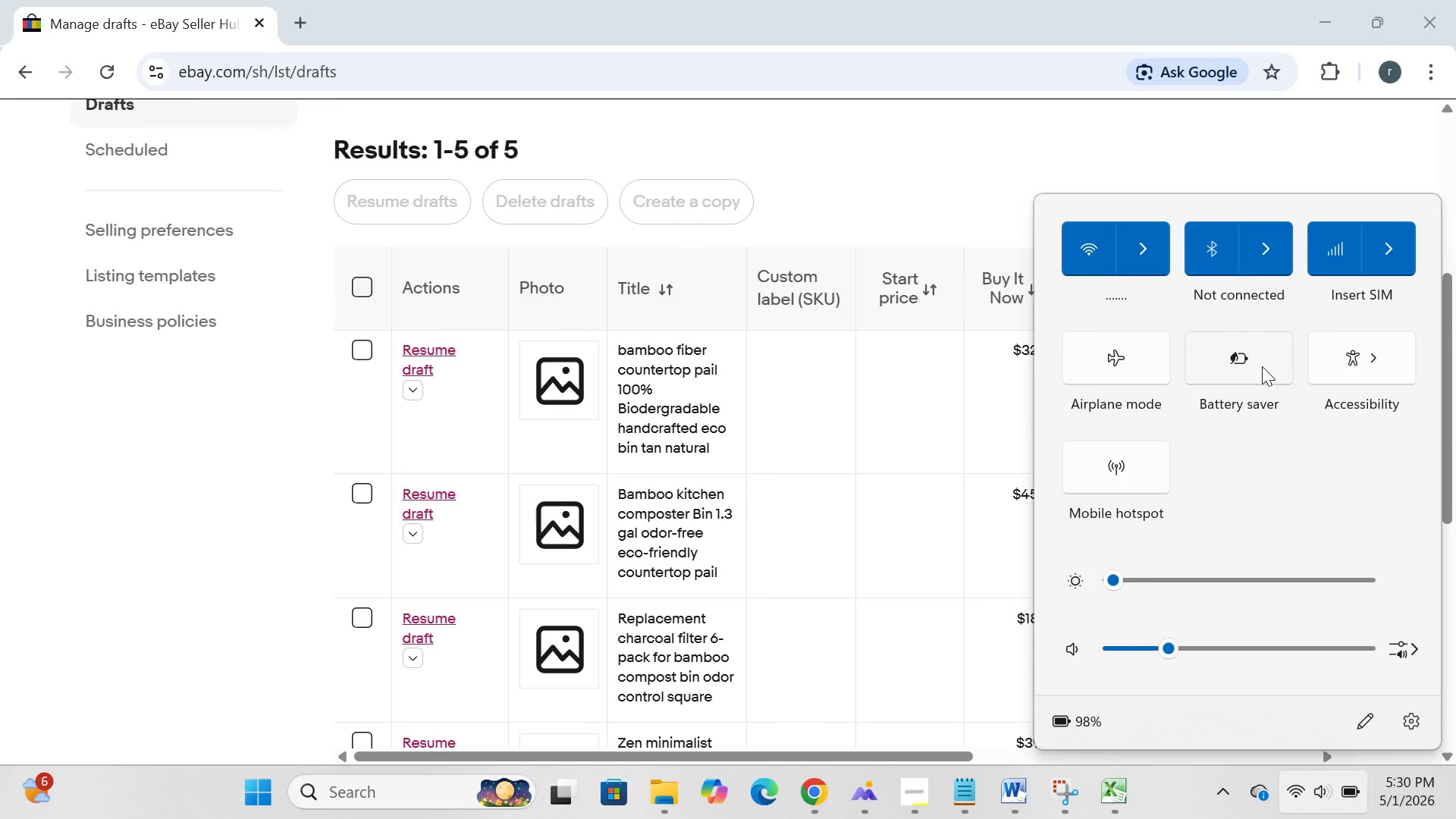 
left_click([1261, 362])
 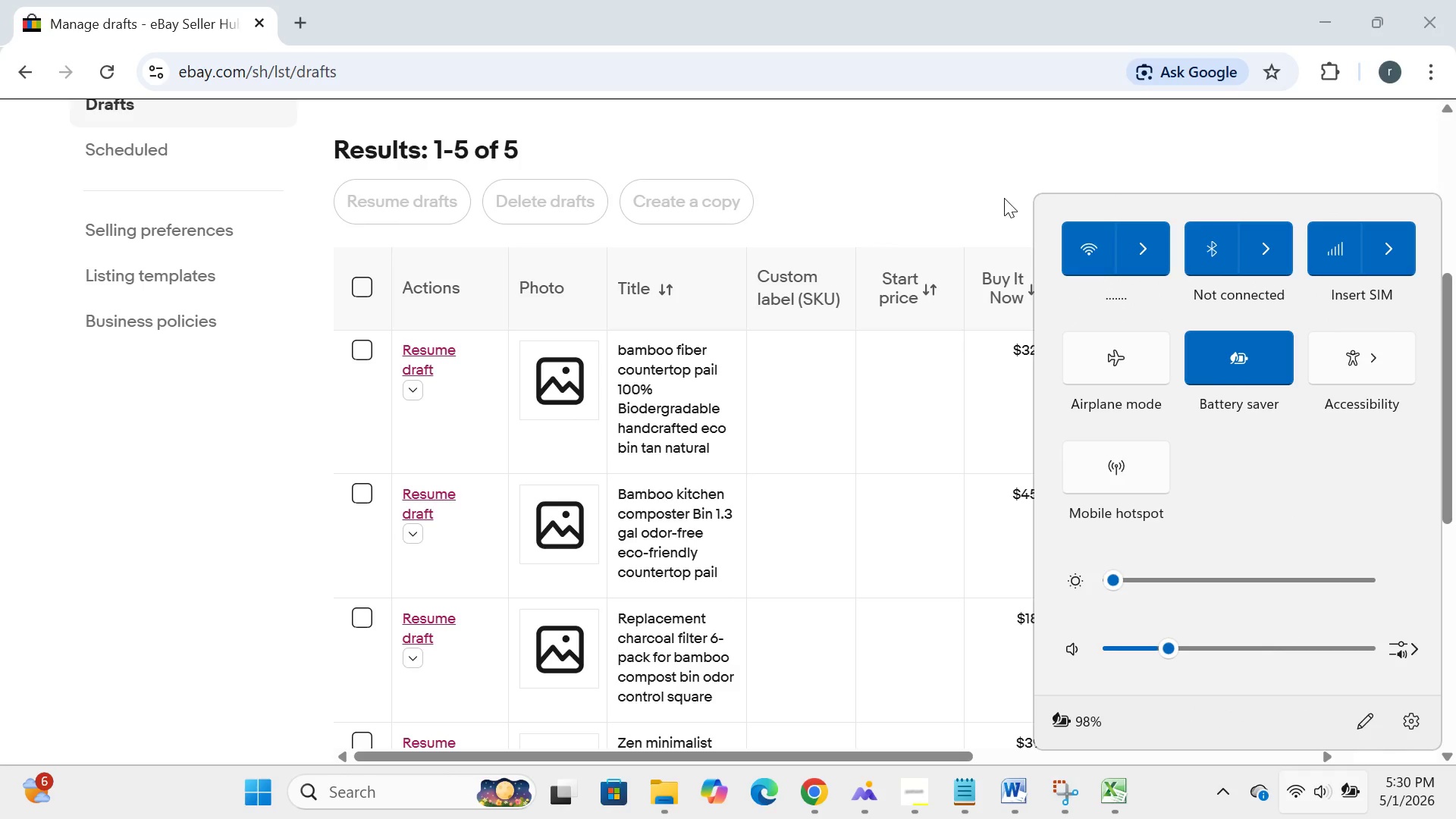 
left_click([990, 173])
 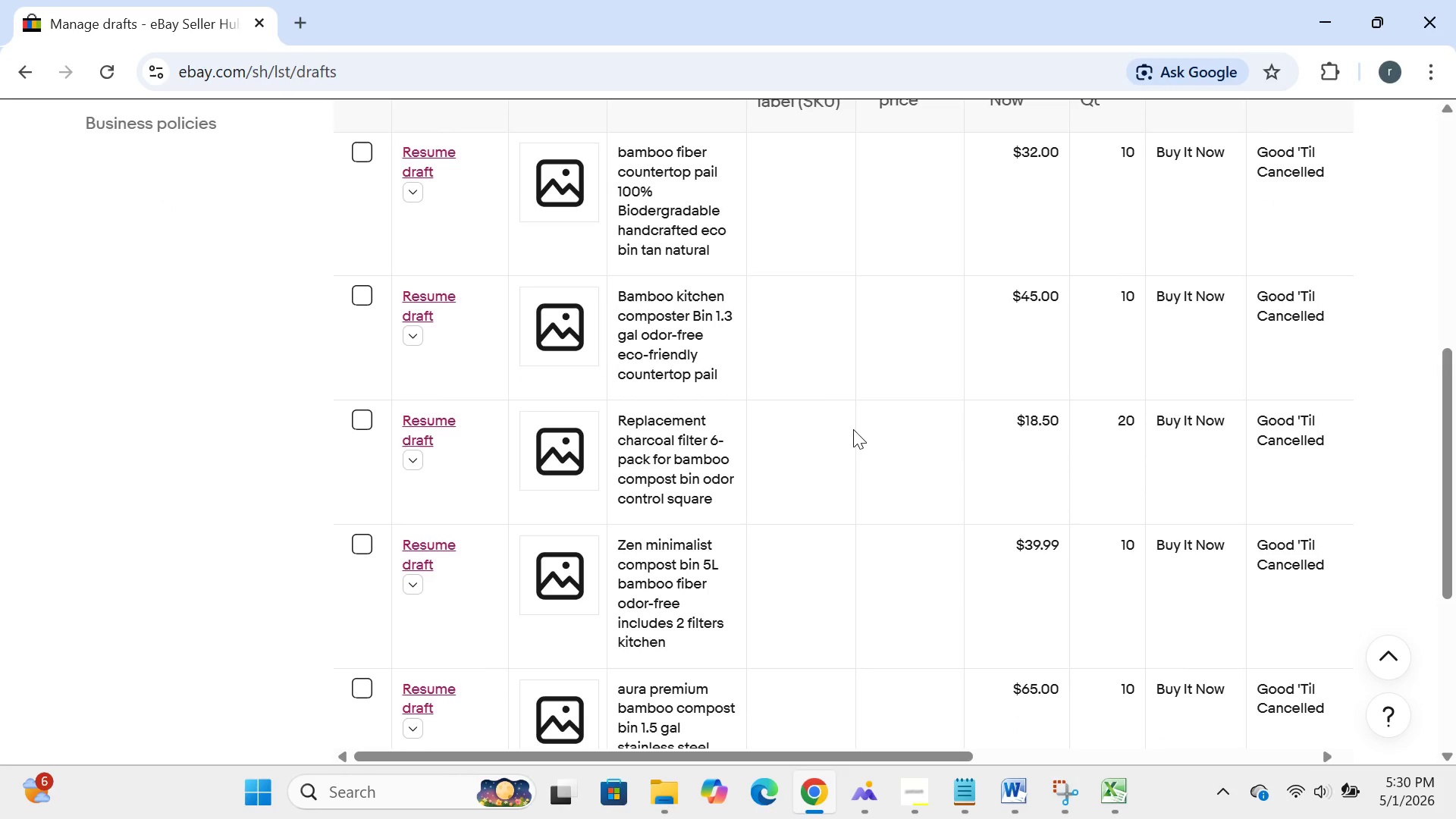 
wait(9.17)
 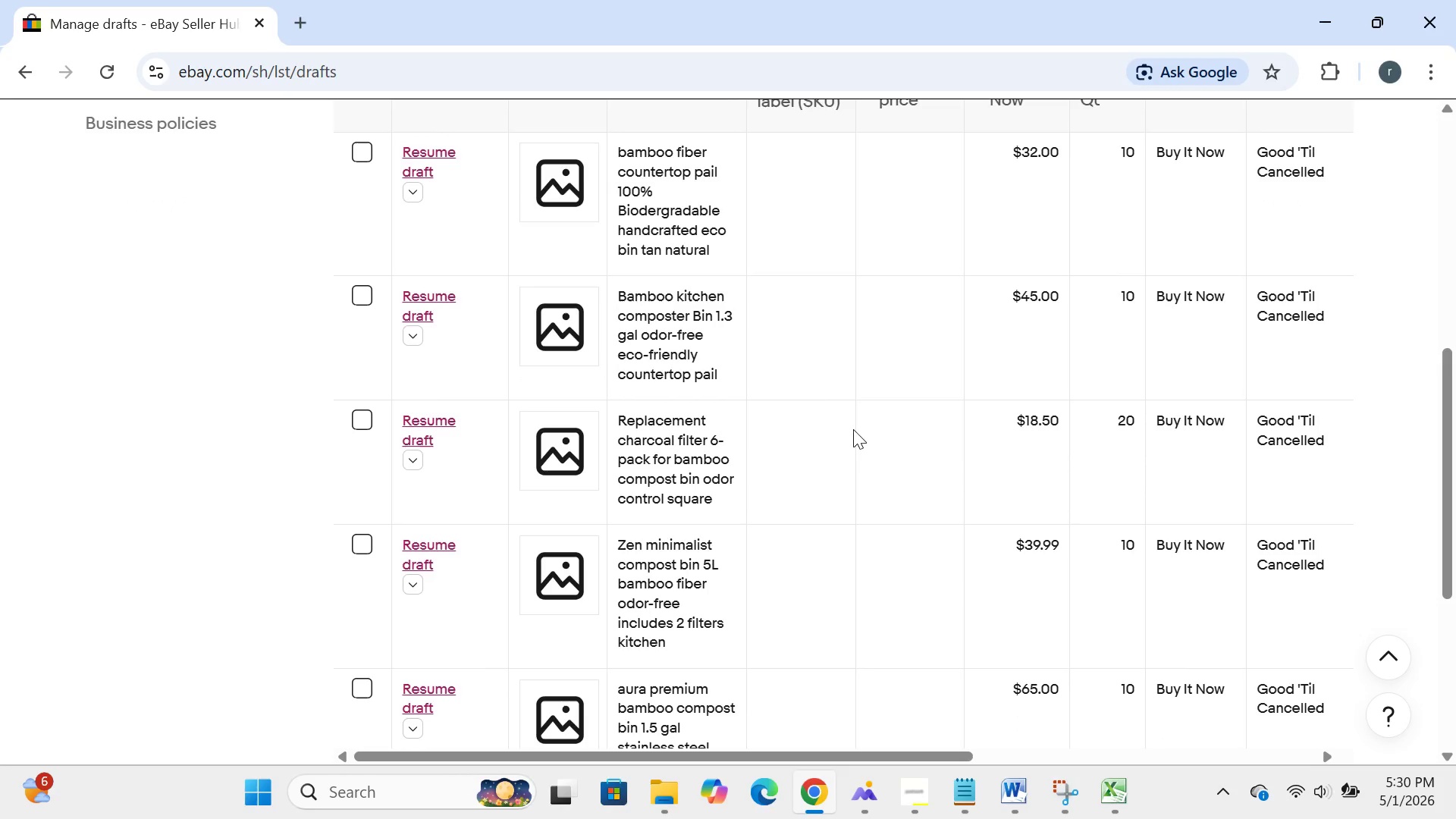 
left_click([905, 802])